 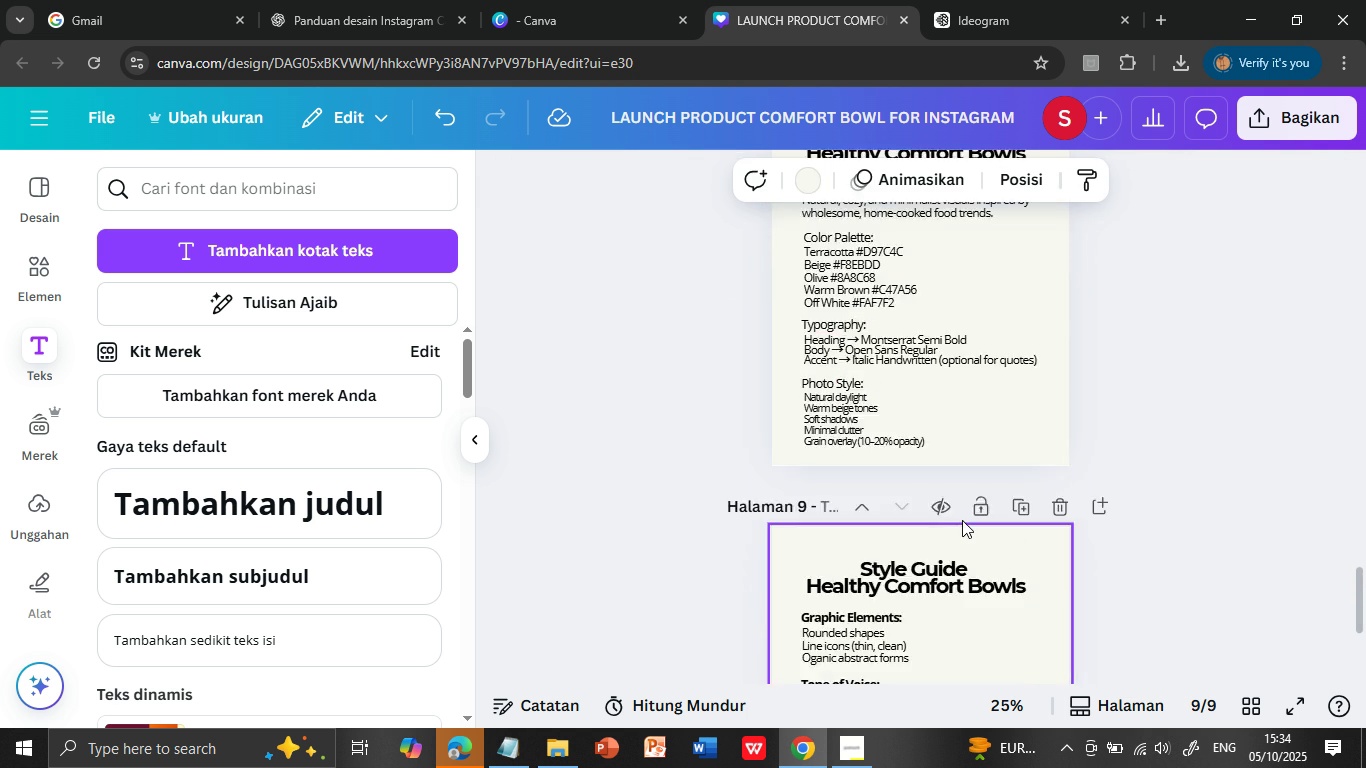 
scroll: coordinate [962, 520], scroll_direction: up, amount: 4.0
 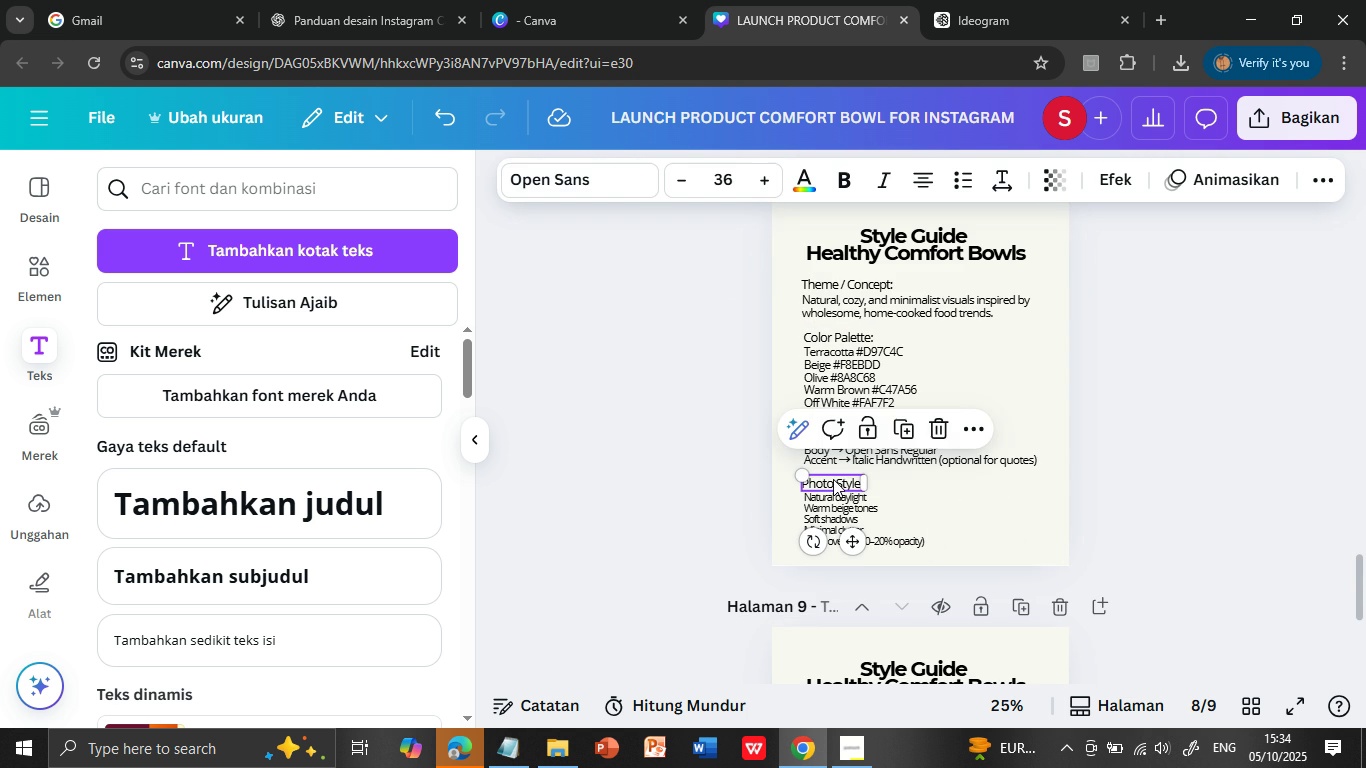 
double_click([833, 479])
 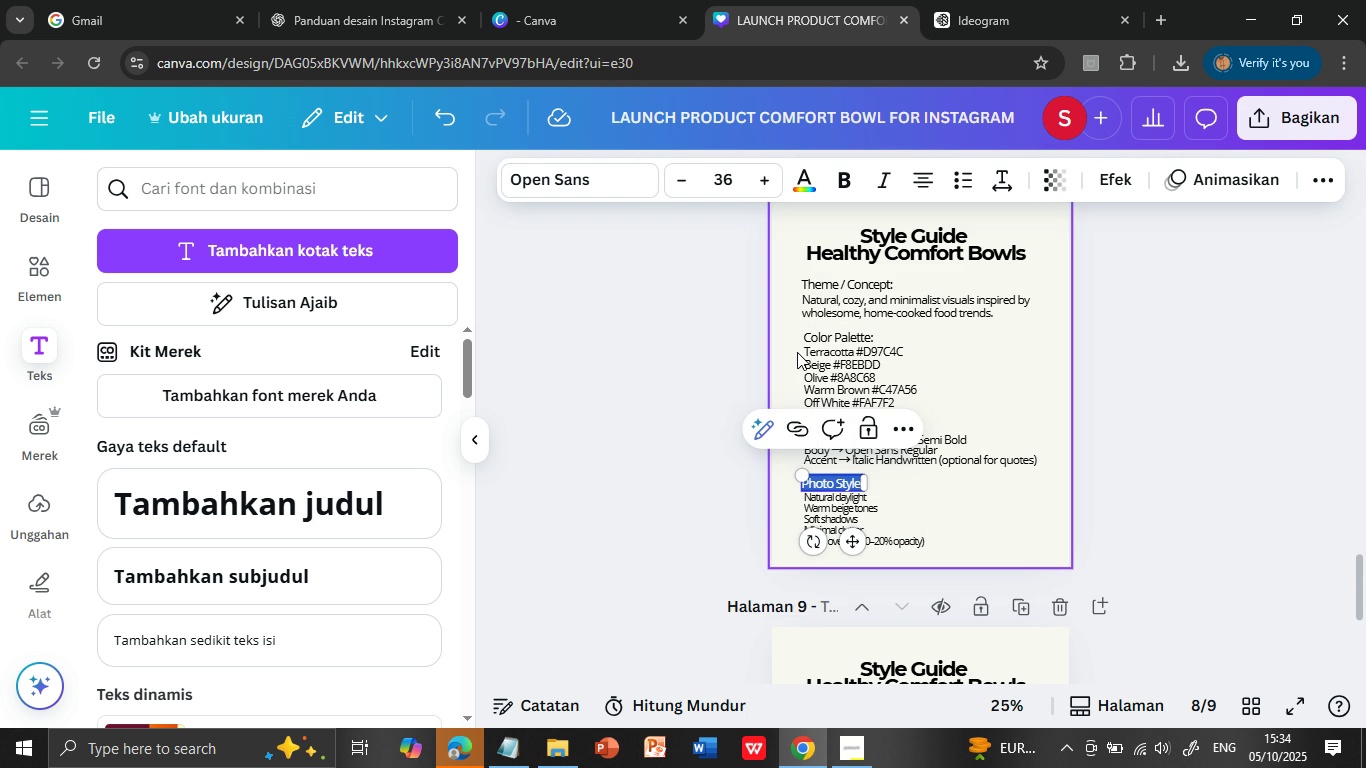 
triple_click([833, 479])
 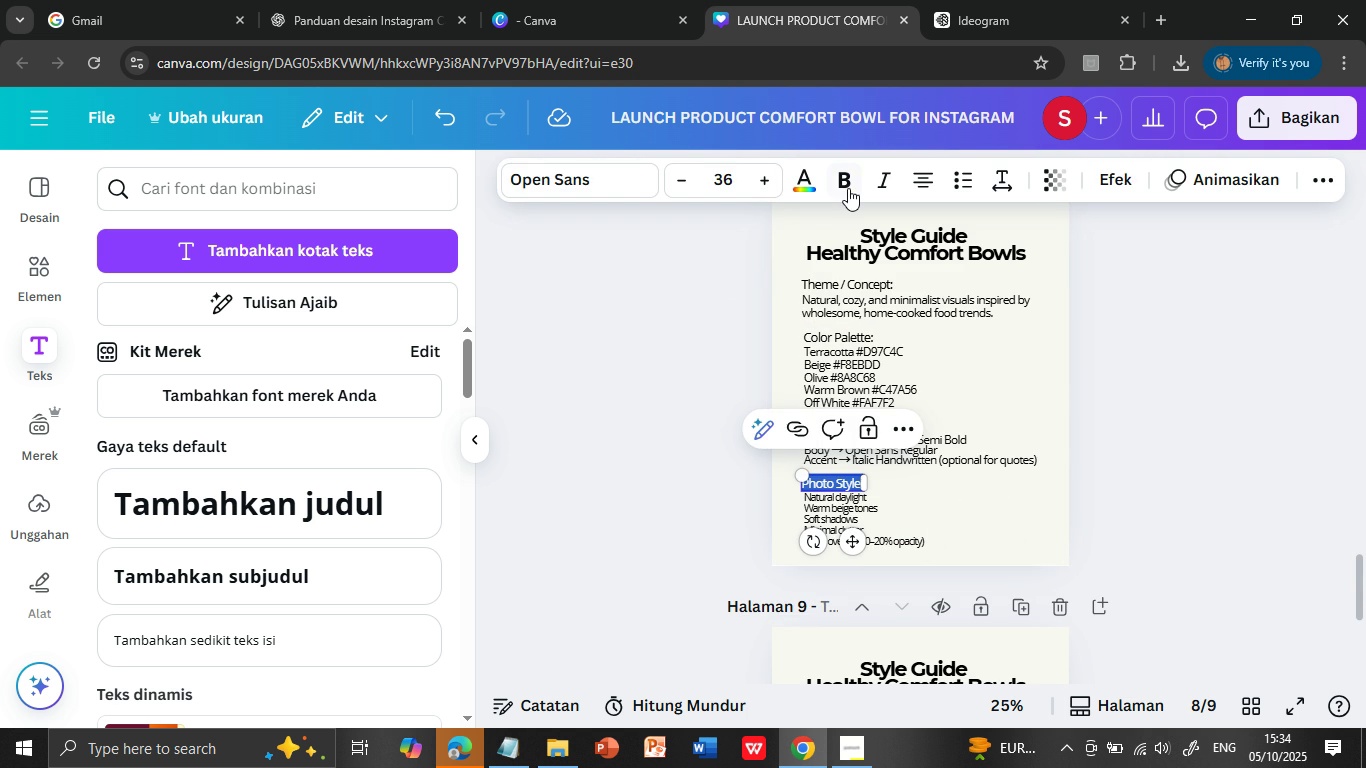 
left_click([850, 183])
 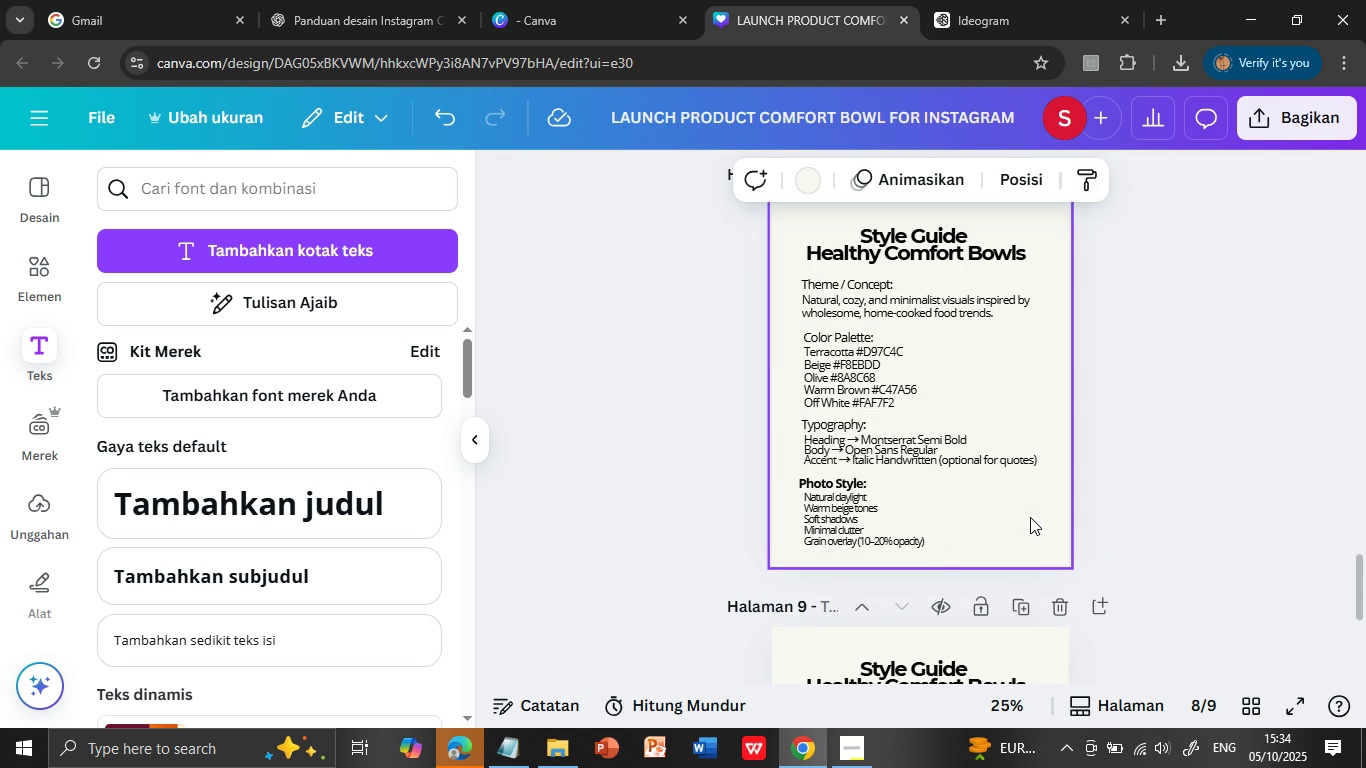 
left_click([1030, 517])
 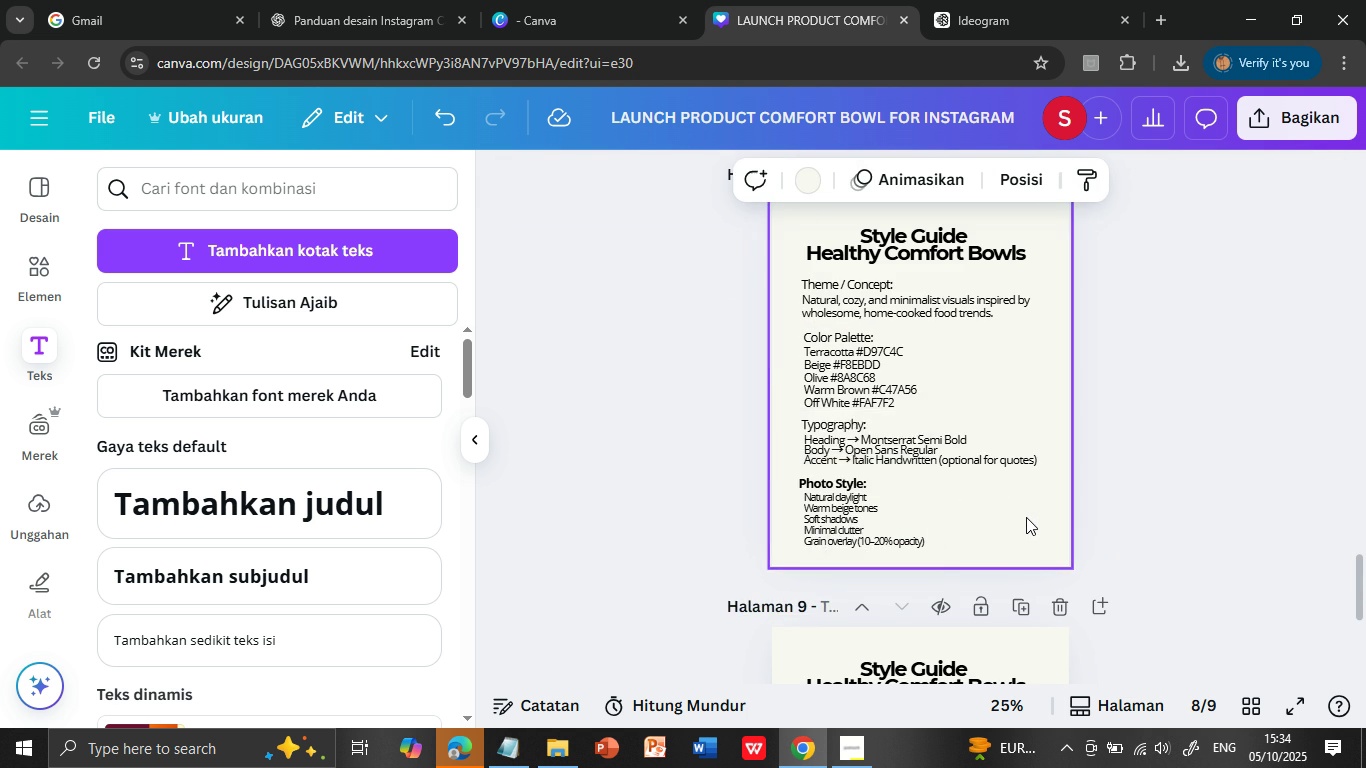 
scroll: coordinate [1023, 523], scroll_direction: down, amount: 4.0